 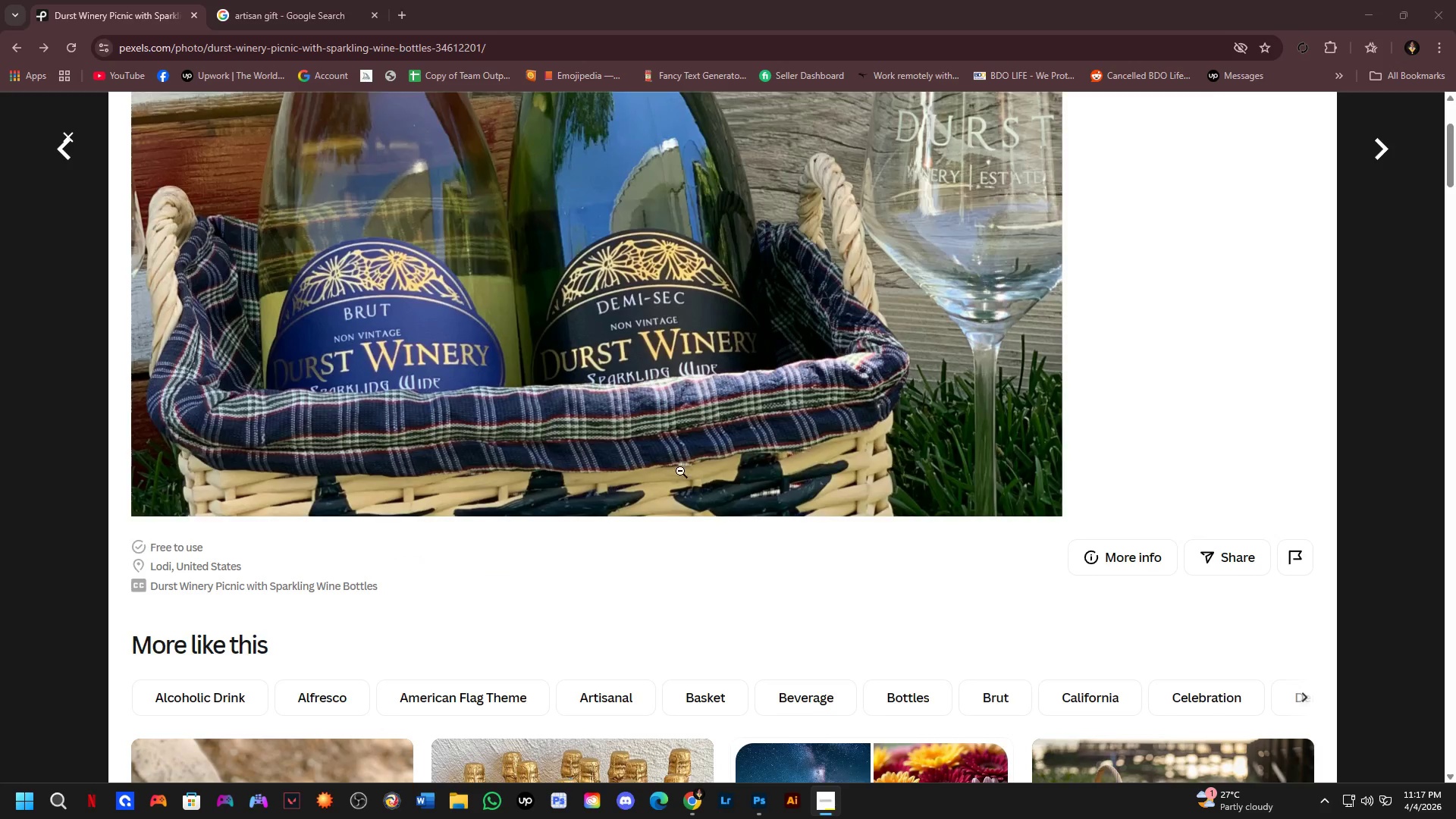 
scroll: coordinate [576, 430], scroll_direction: down, amount: 3.0
 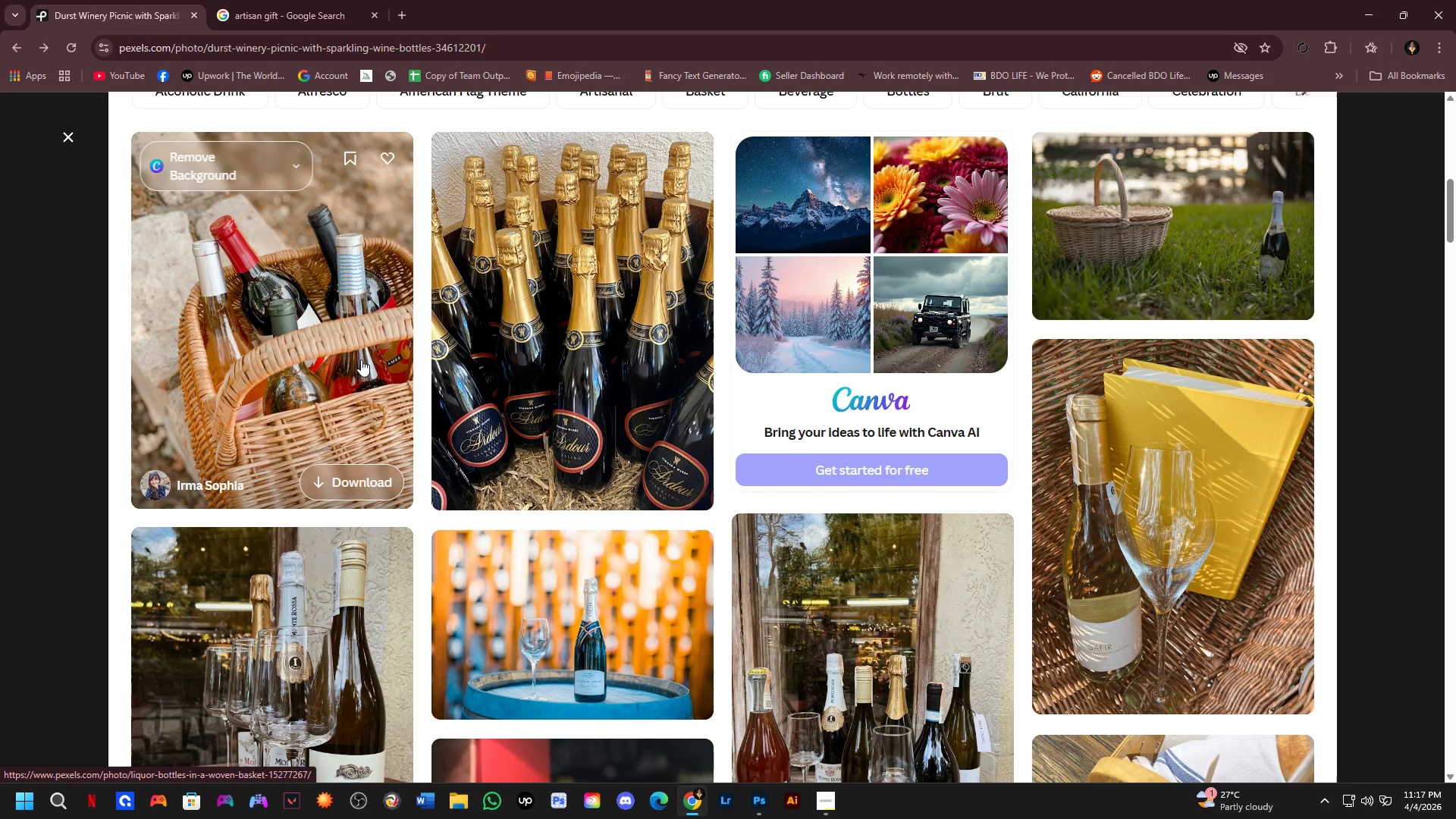 
left_click([357, 356])
 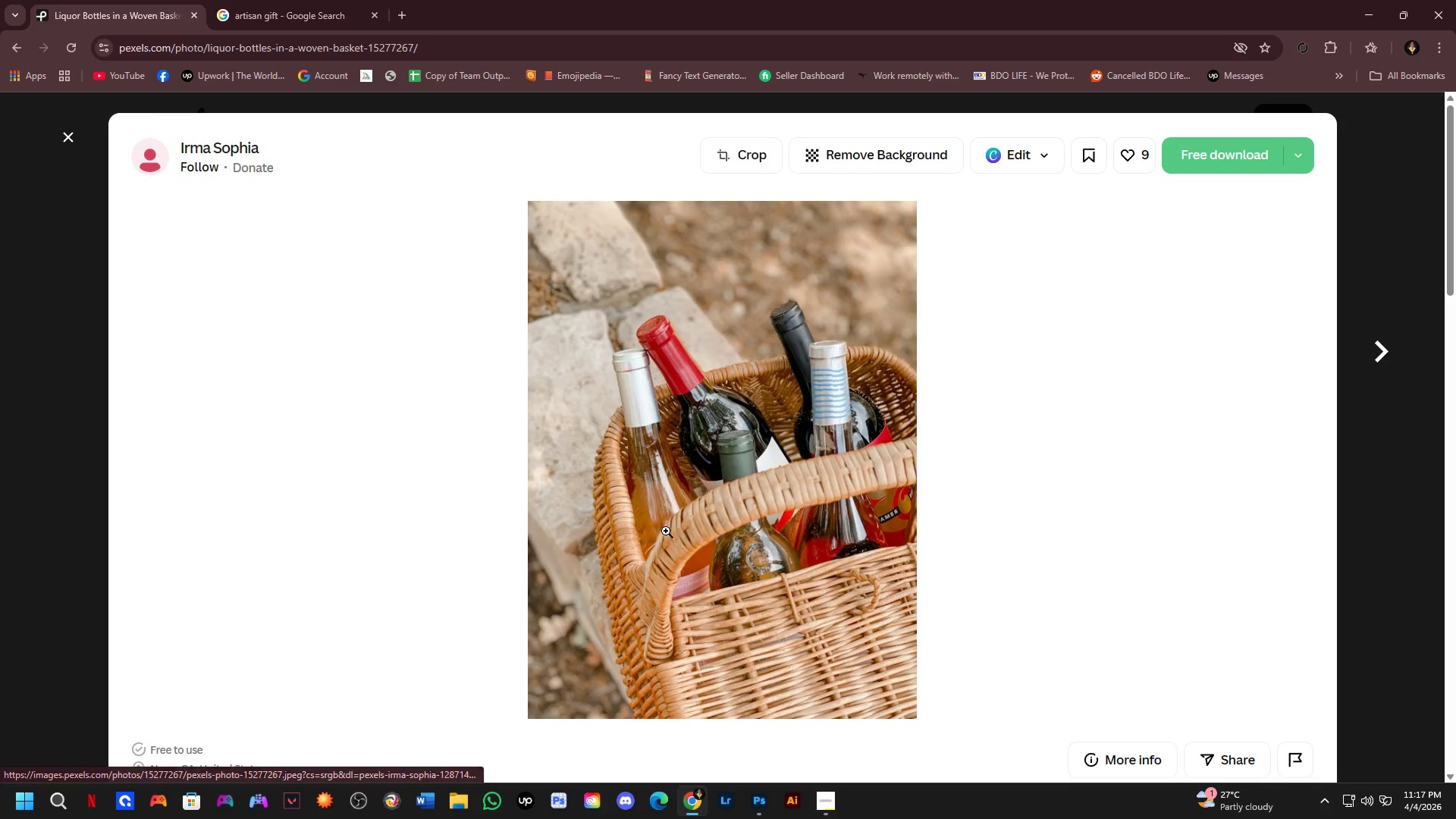 
scroll: coordinate [704, 513], scroll_direction: down, amount: 12.0
 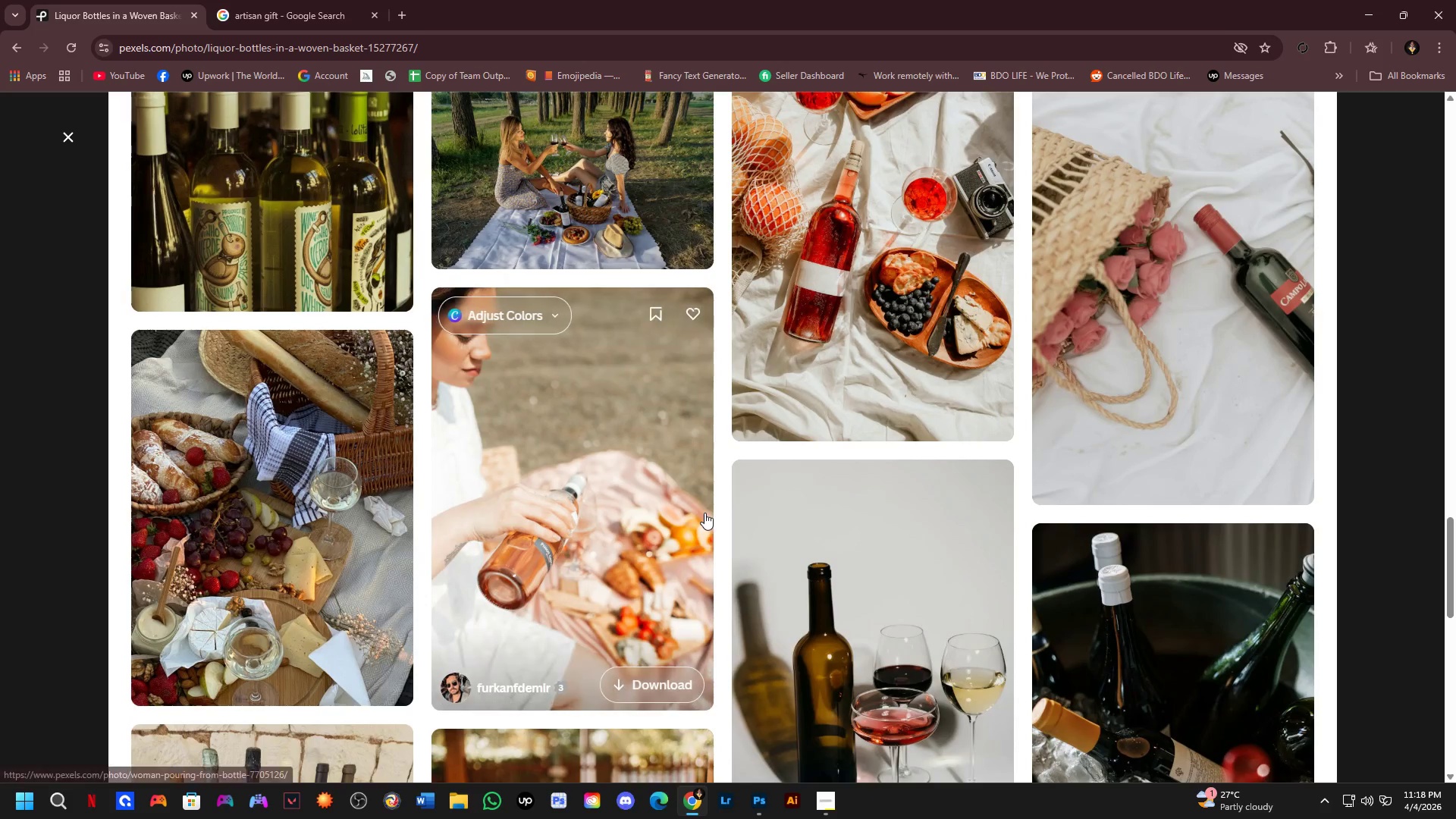 
scroll: coordinate [707, 523], scroll_direction: down, amount: 8.0
 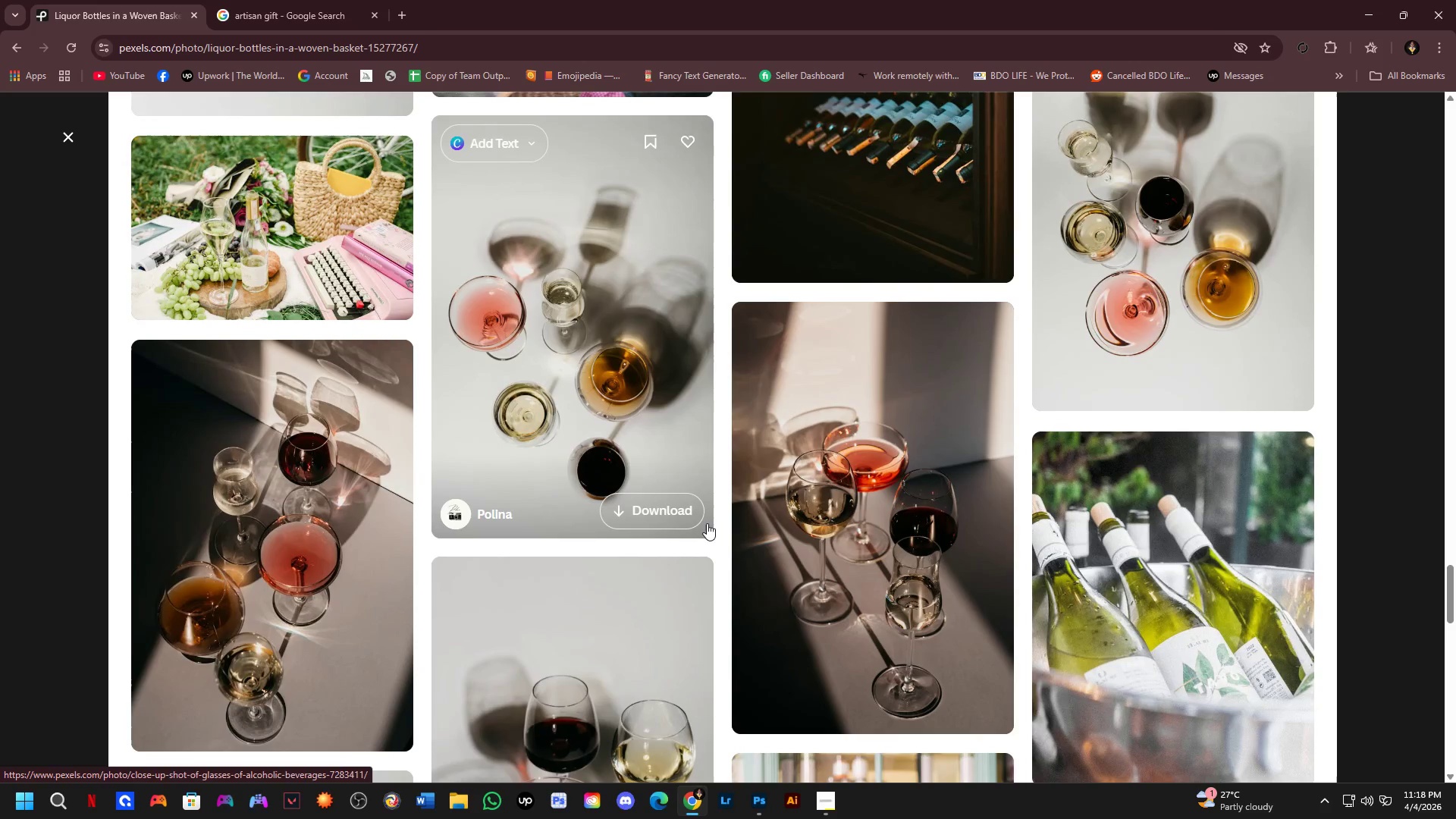 
scroll: coordinate [683, 476], scroll_direction: up, amount: 24.0
 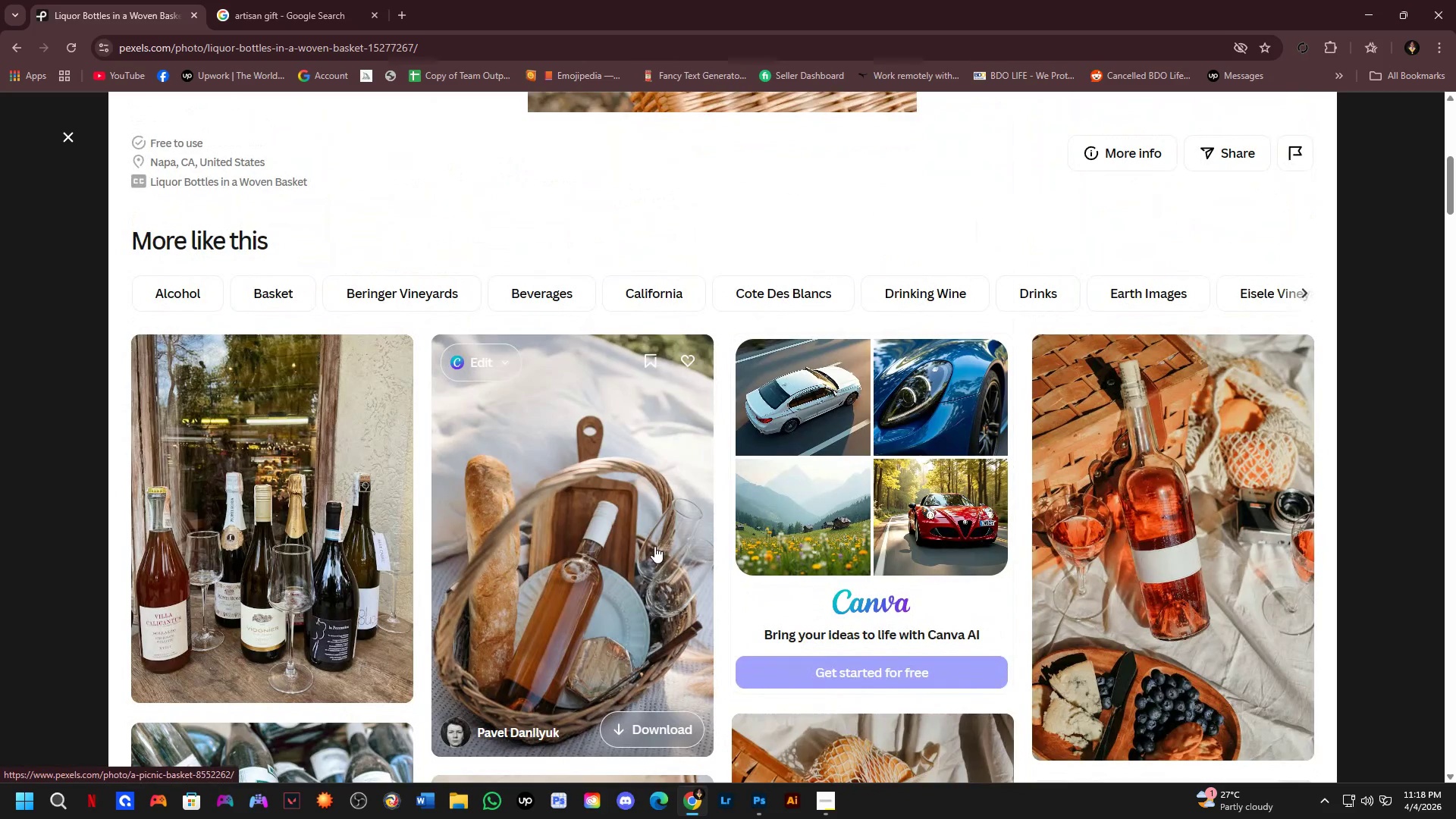 
left_click([654, 546])
 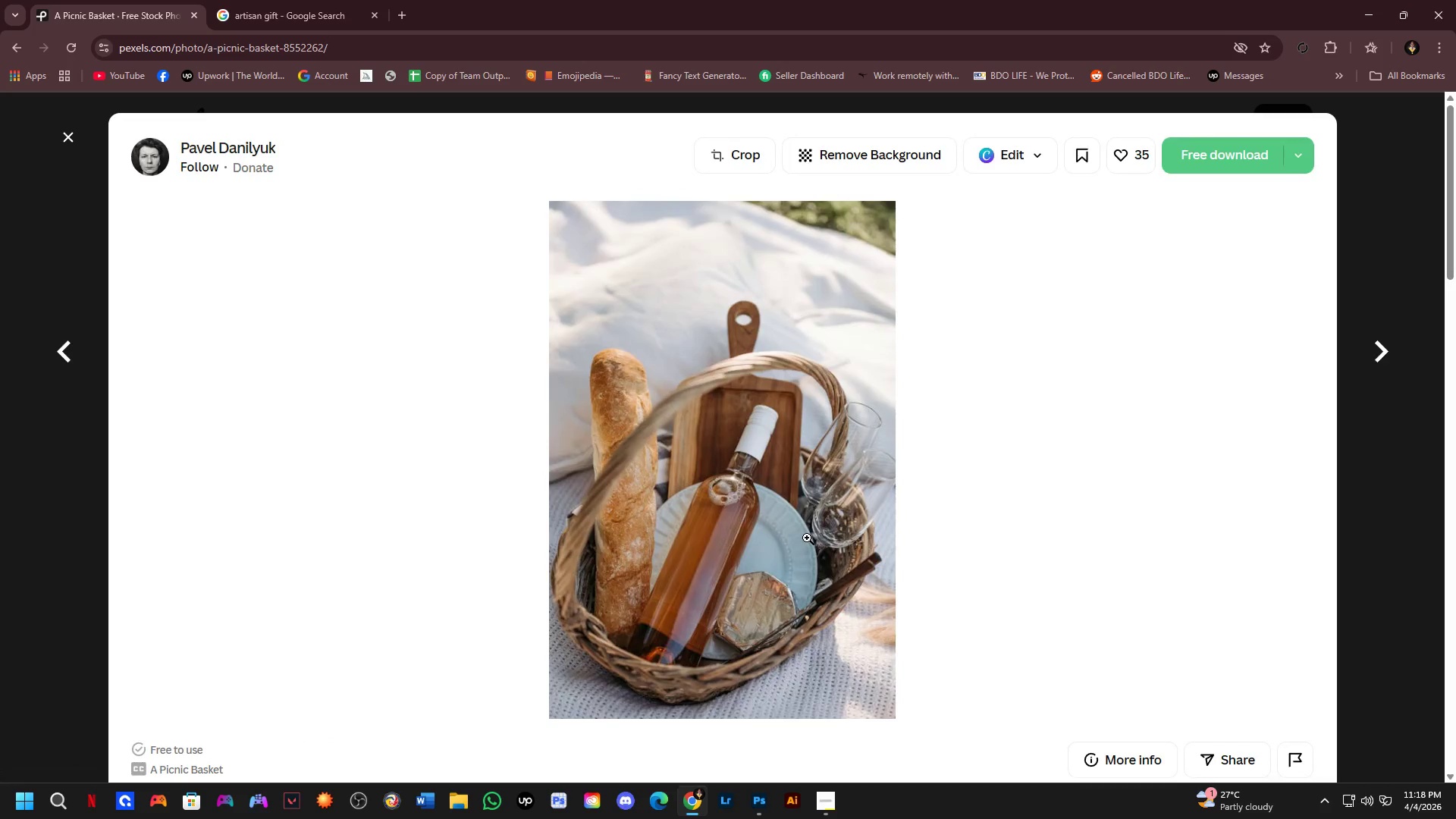 
scroll: coordinate [770, 507], scroll_direction: down, amount: 14.0
 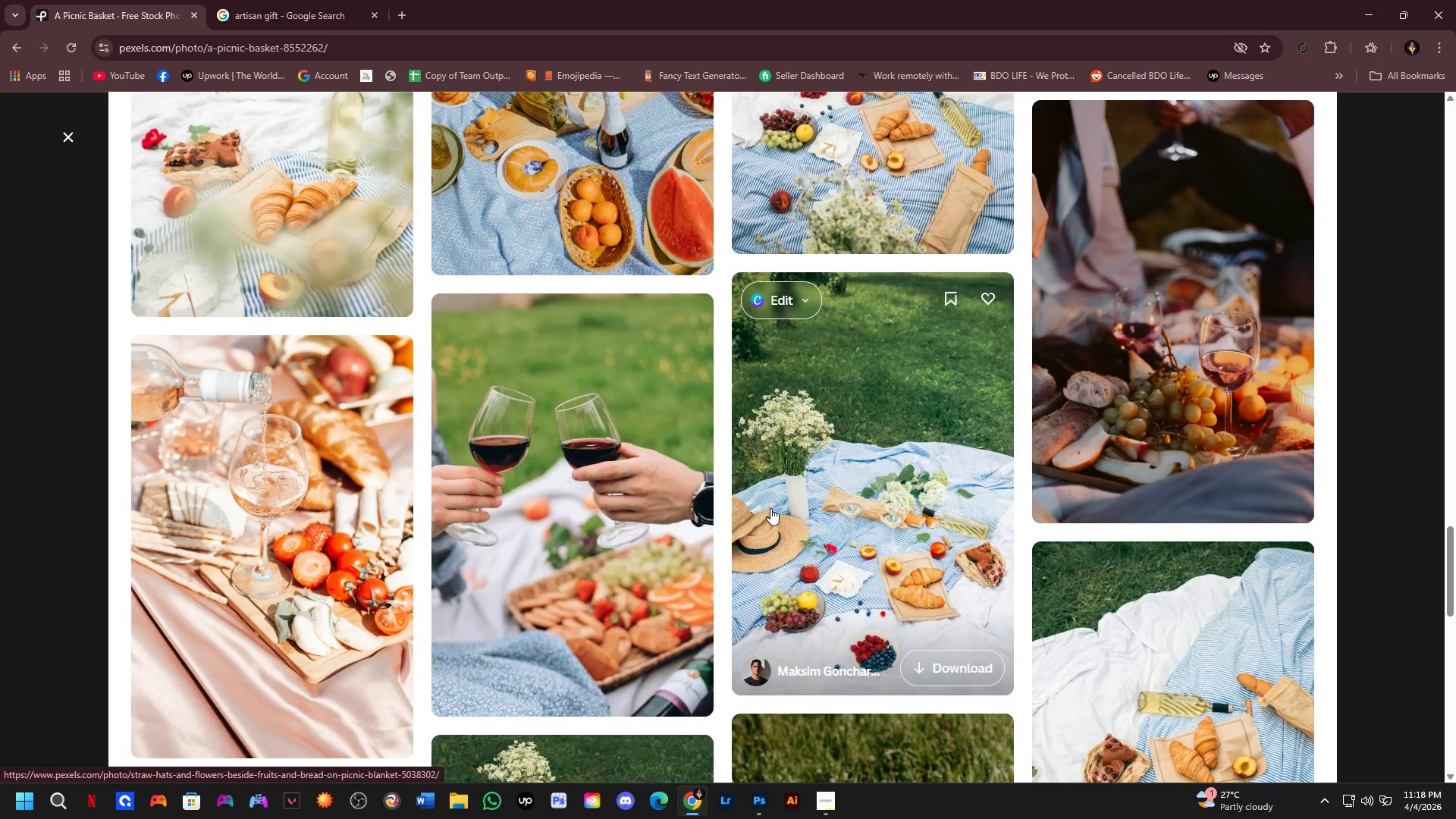 
scroll: coordinate [1034, 513], scroll_direction: down, amount: 10.0
 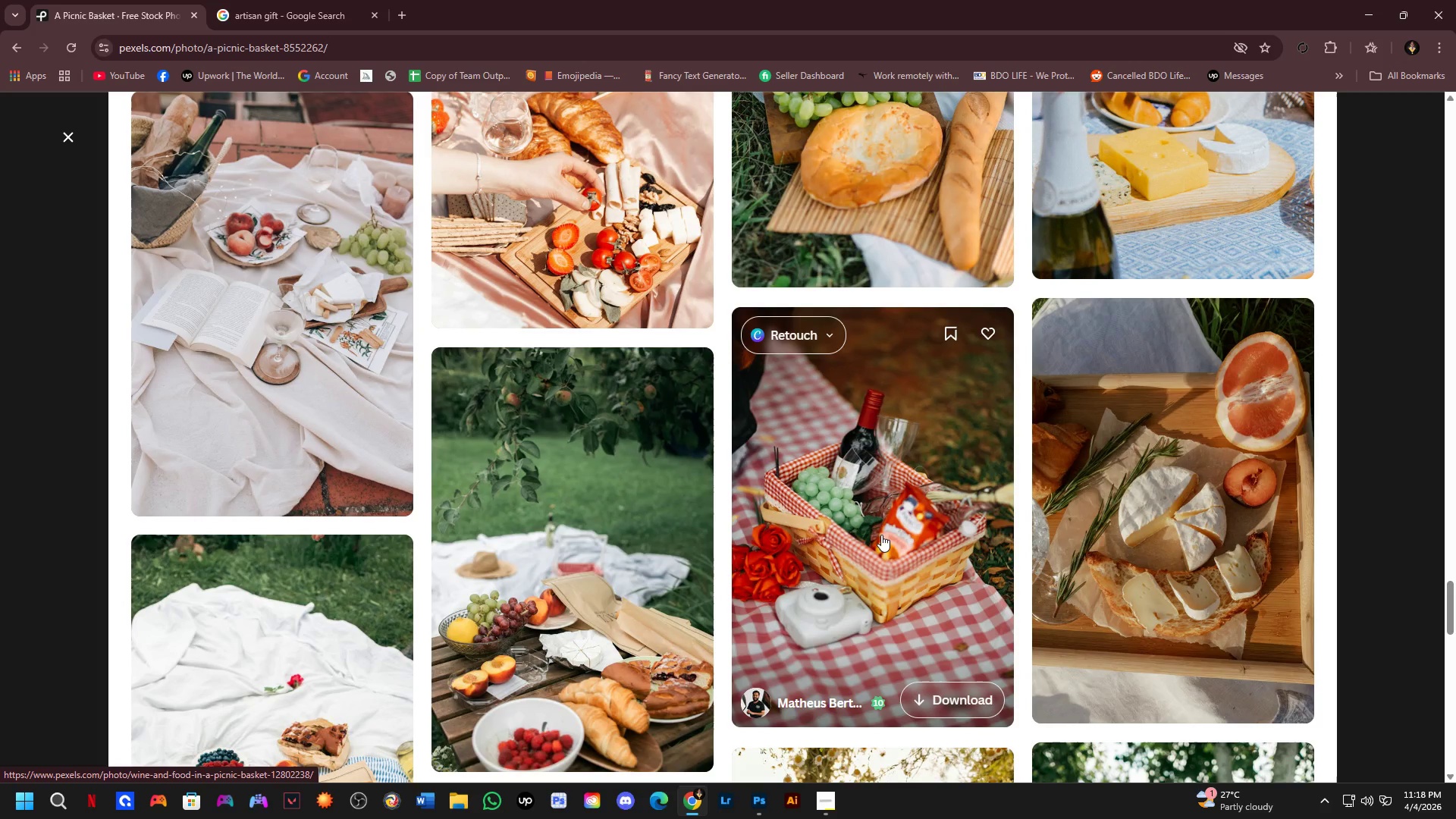 
left_click([881, 535])
 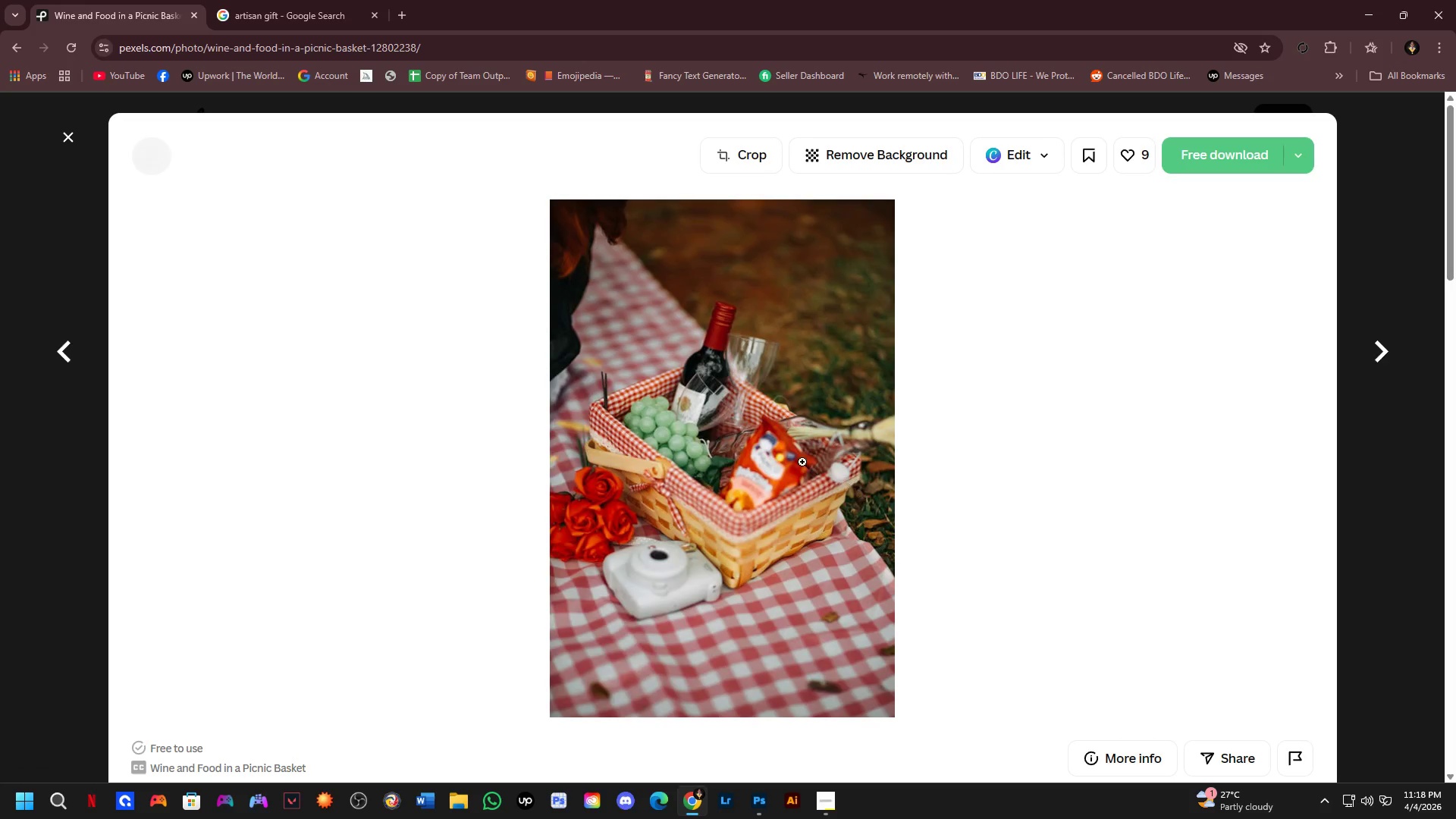 
left_click([783, 456])
 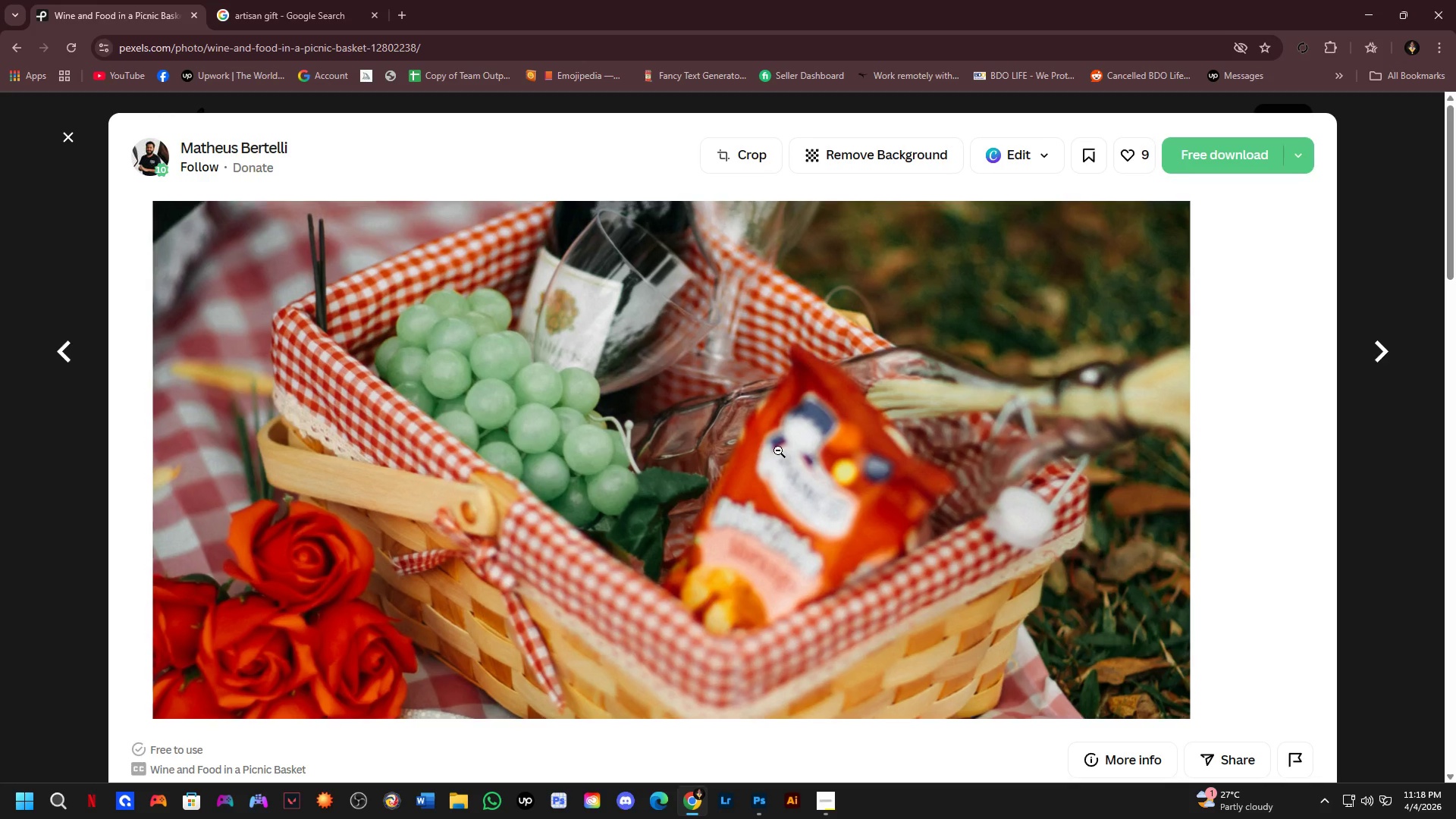 
left_click([774, 447])
 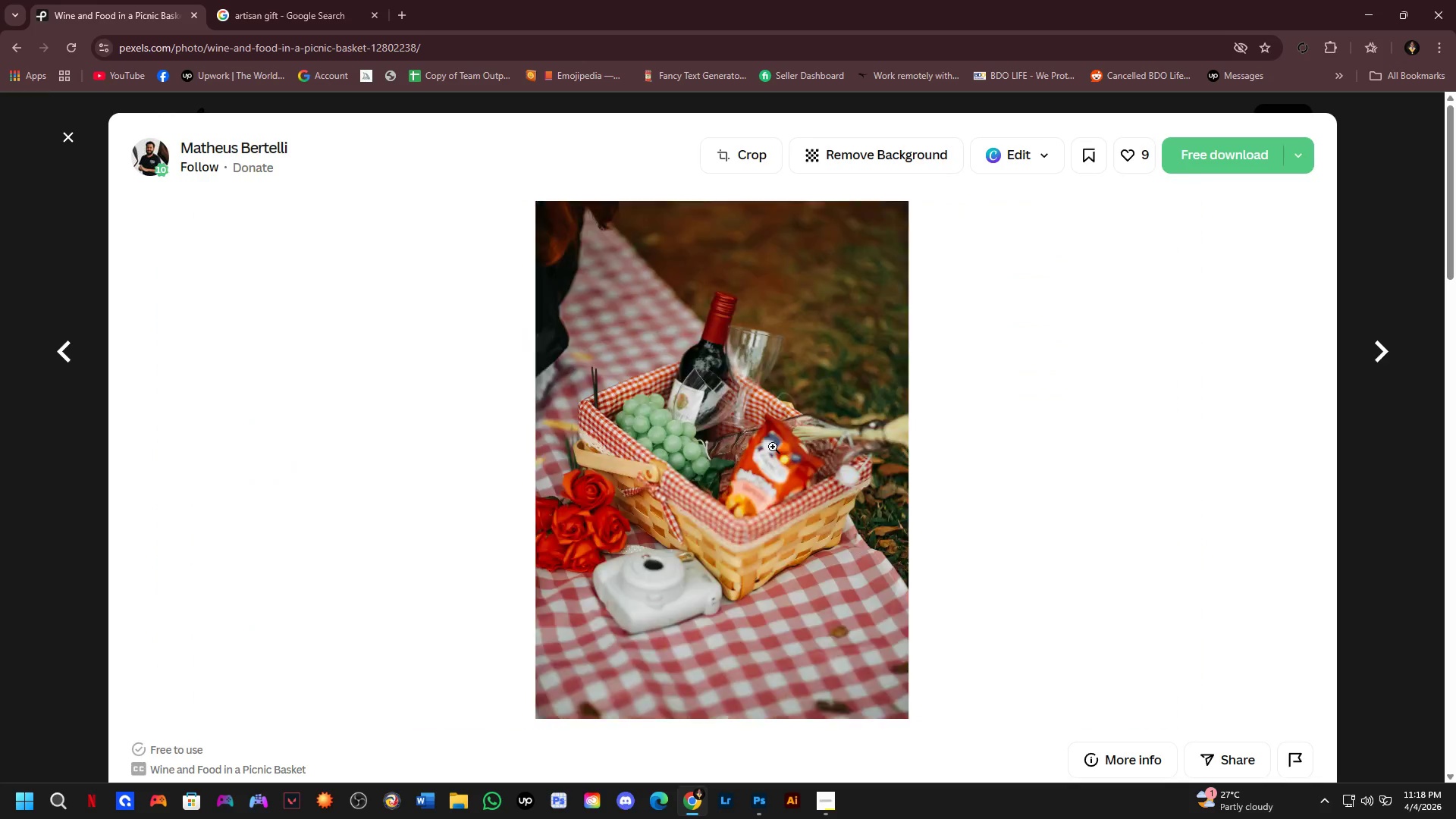 
scroll: coordinate [778, 451], scroll_direction: down, amount: 10.0
 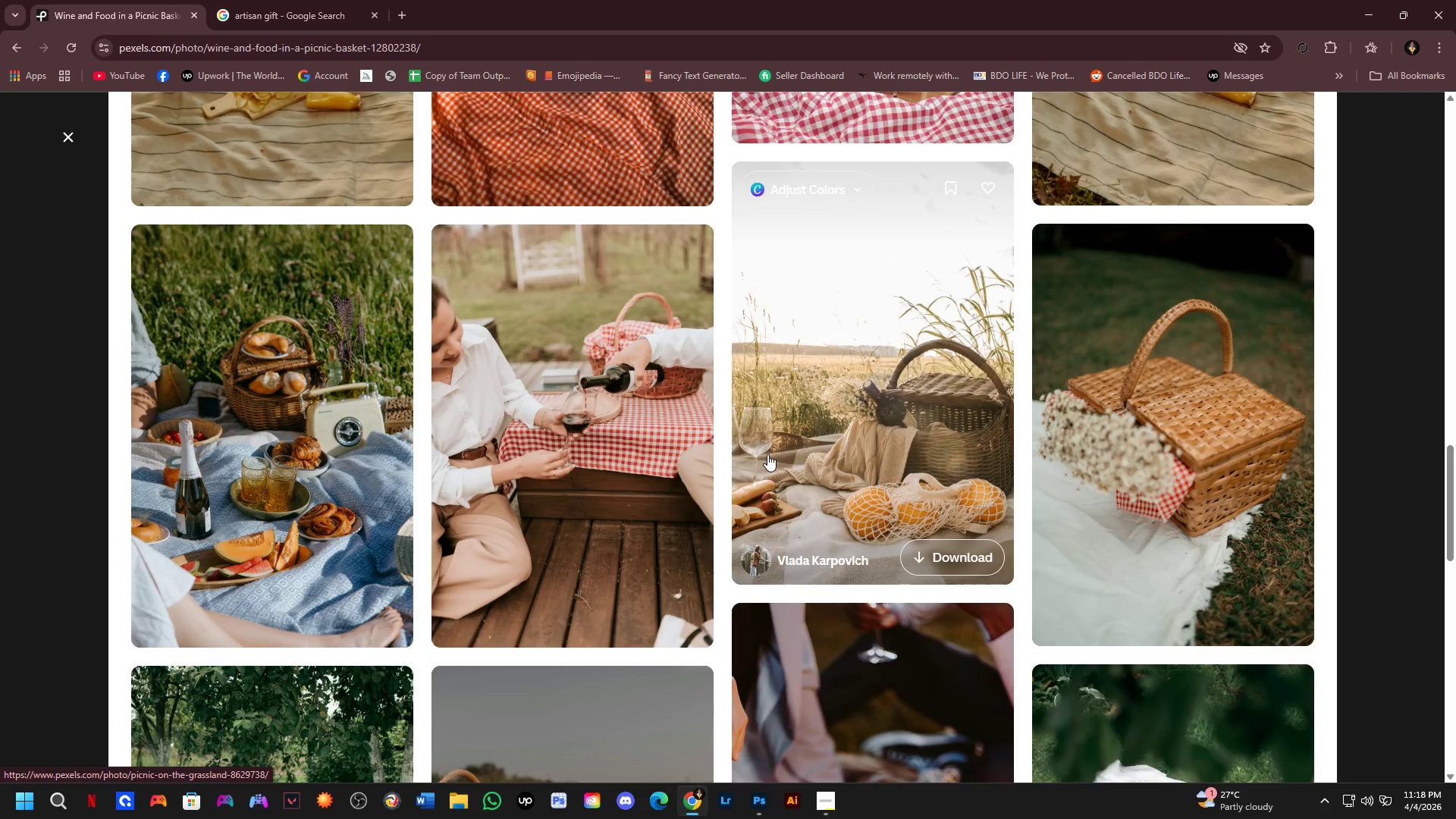 
key(Alt+Tab)